 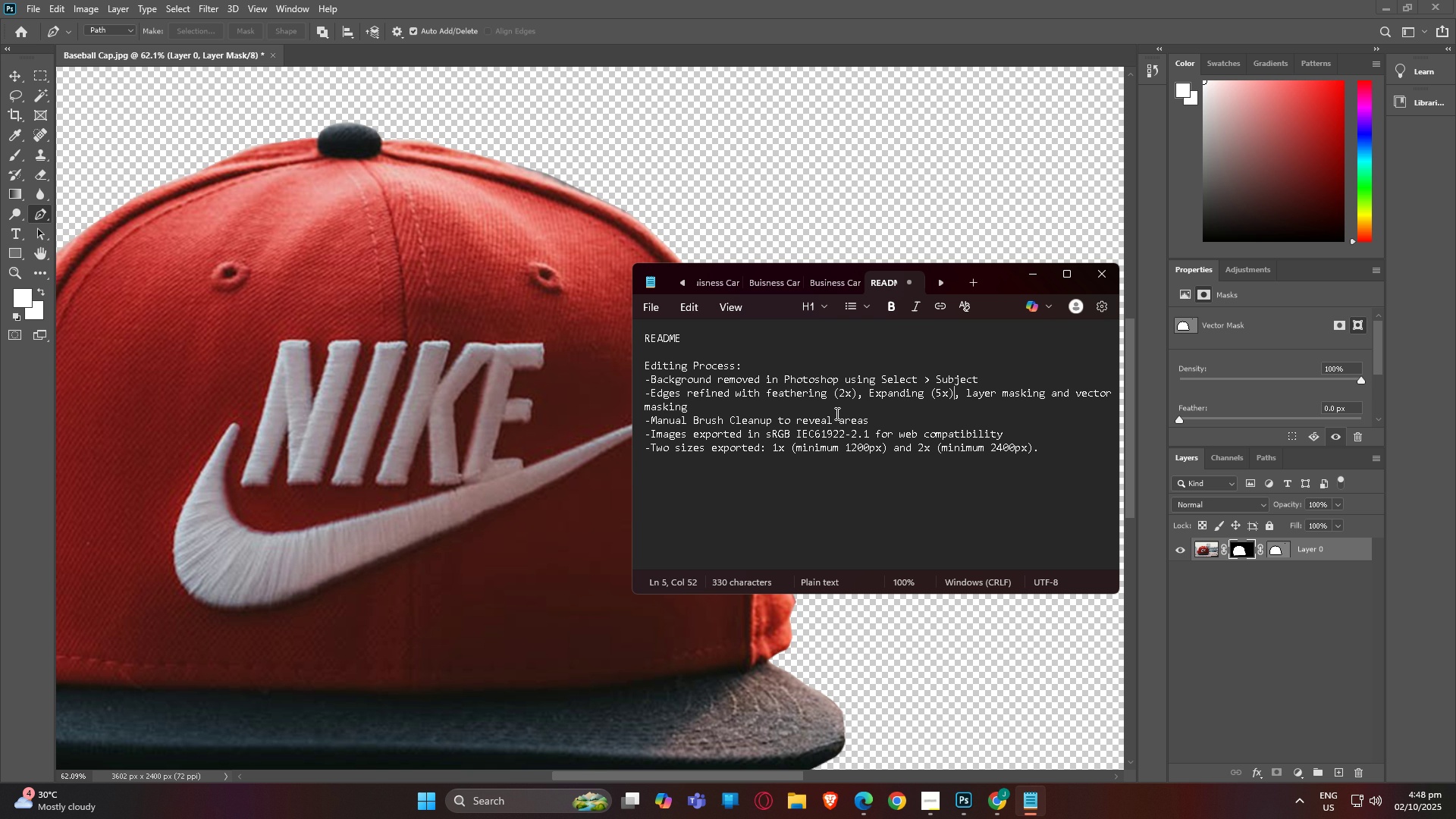 
left_click([1032, 272])
 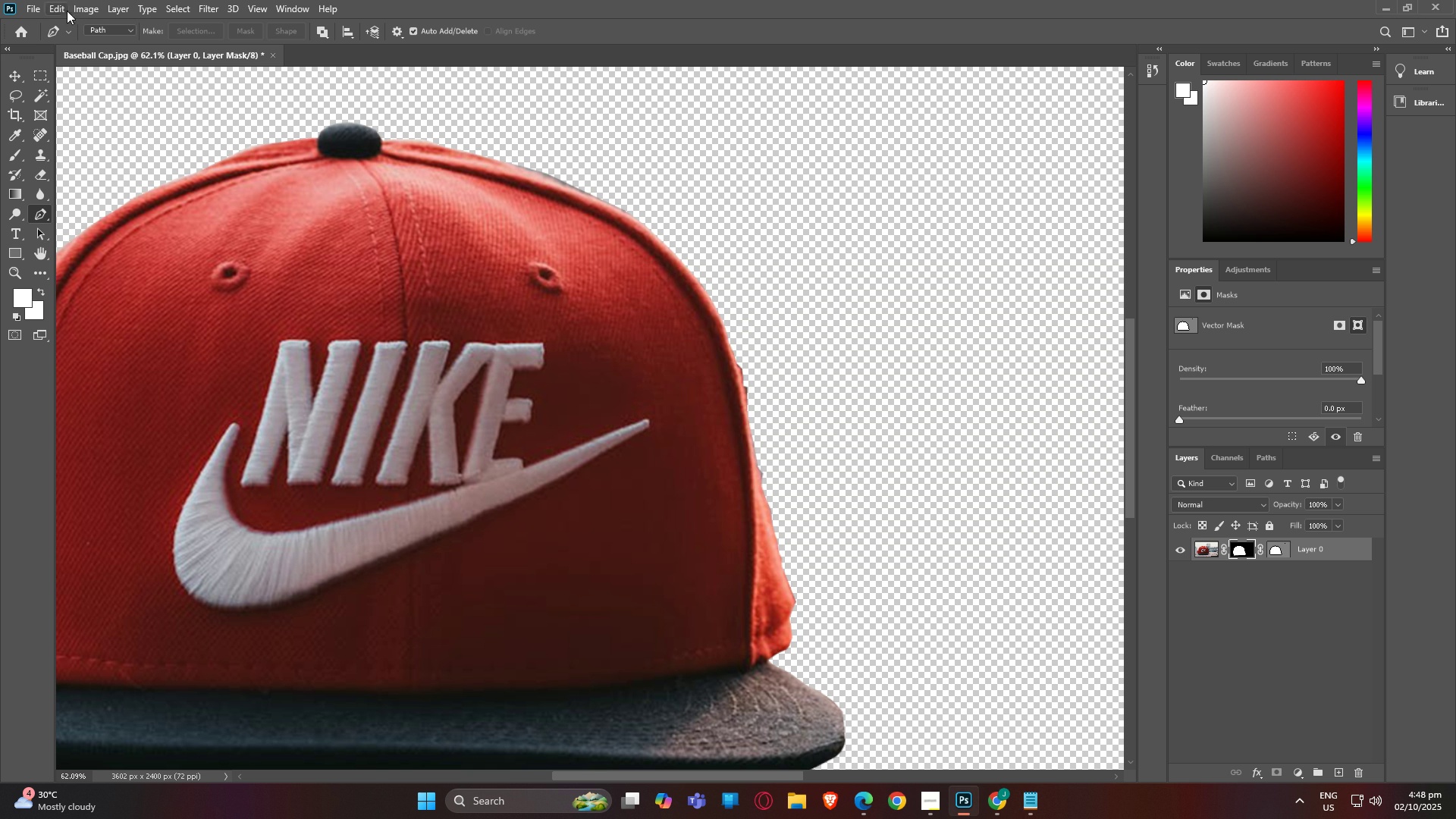 
left_click([25, 10])
 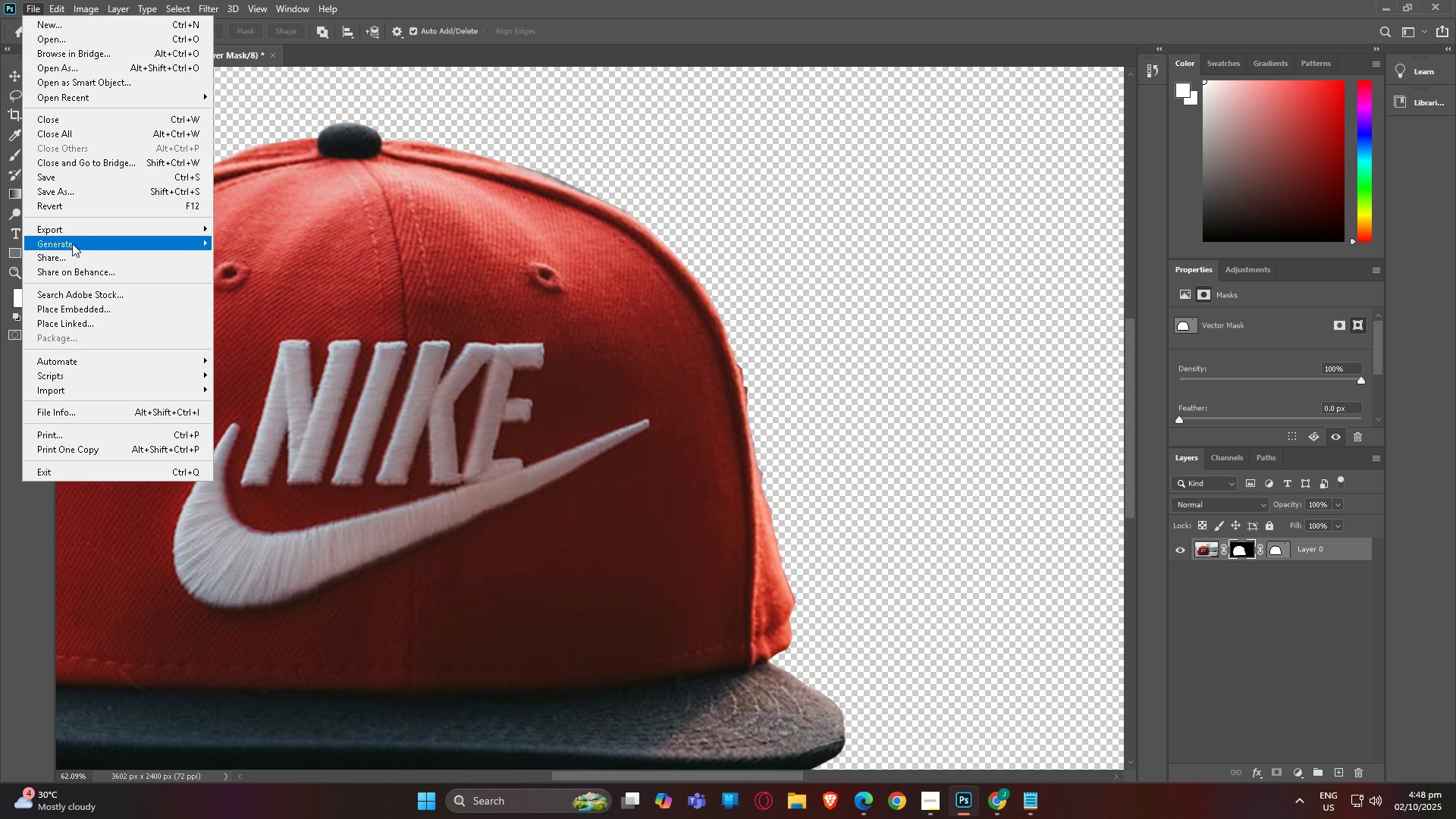 
left_click([72, 229])
 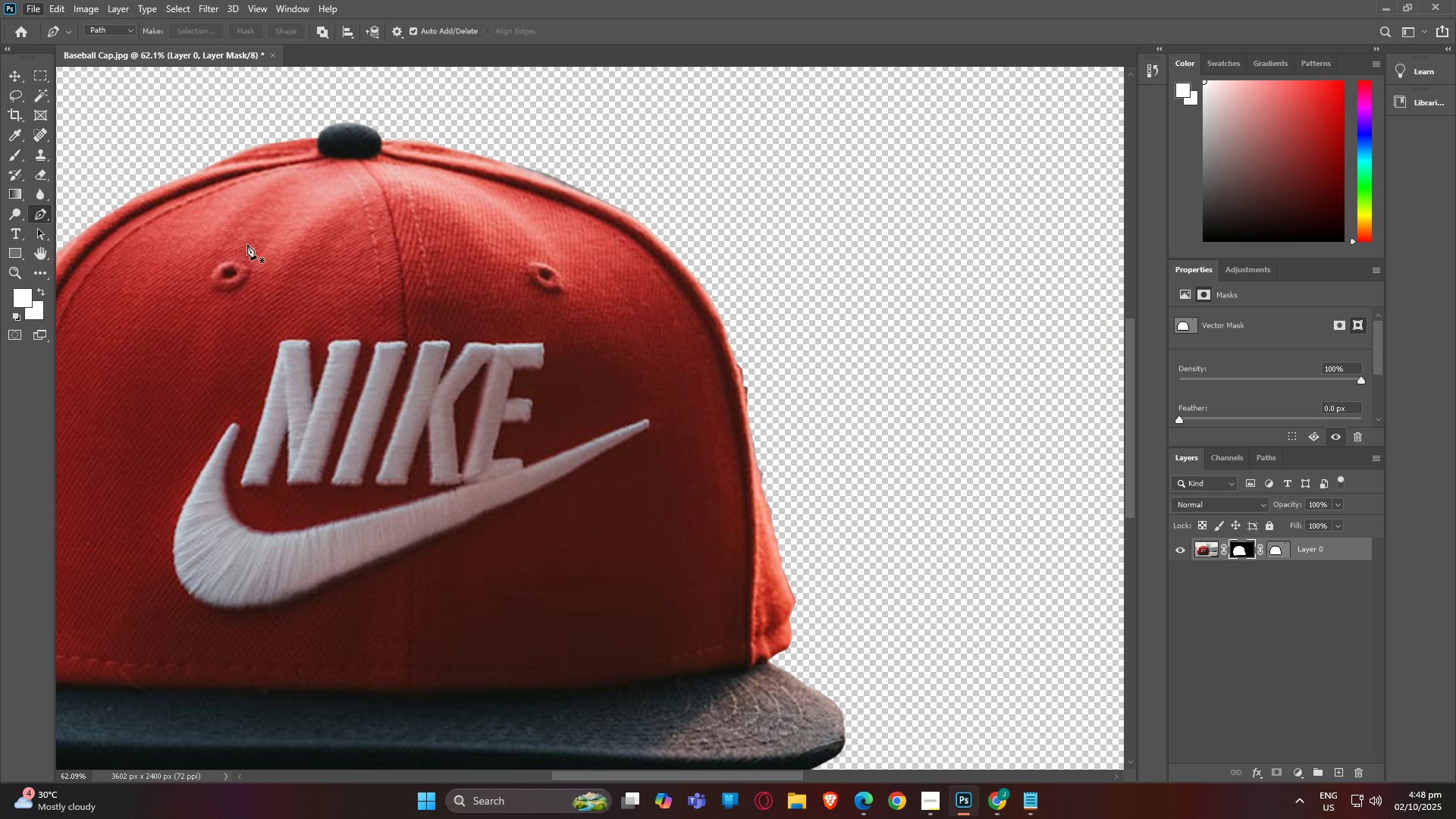 
left_click([247, 244])
 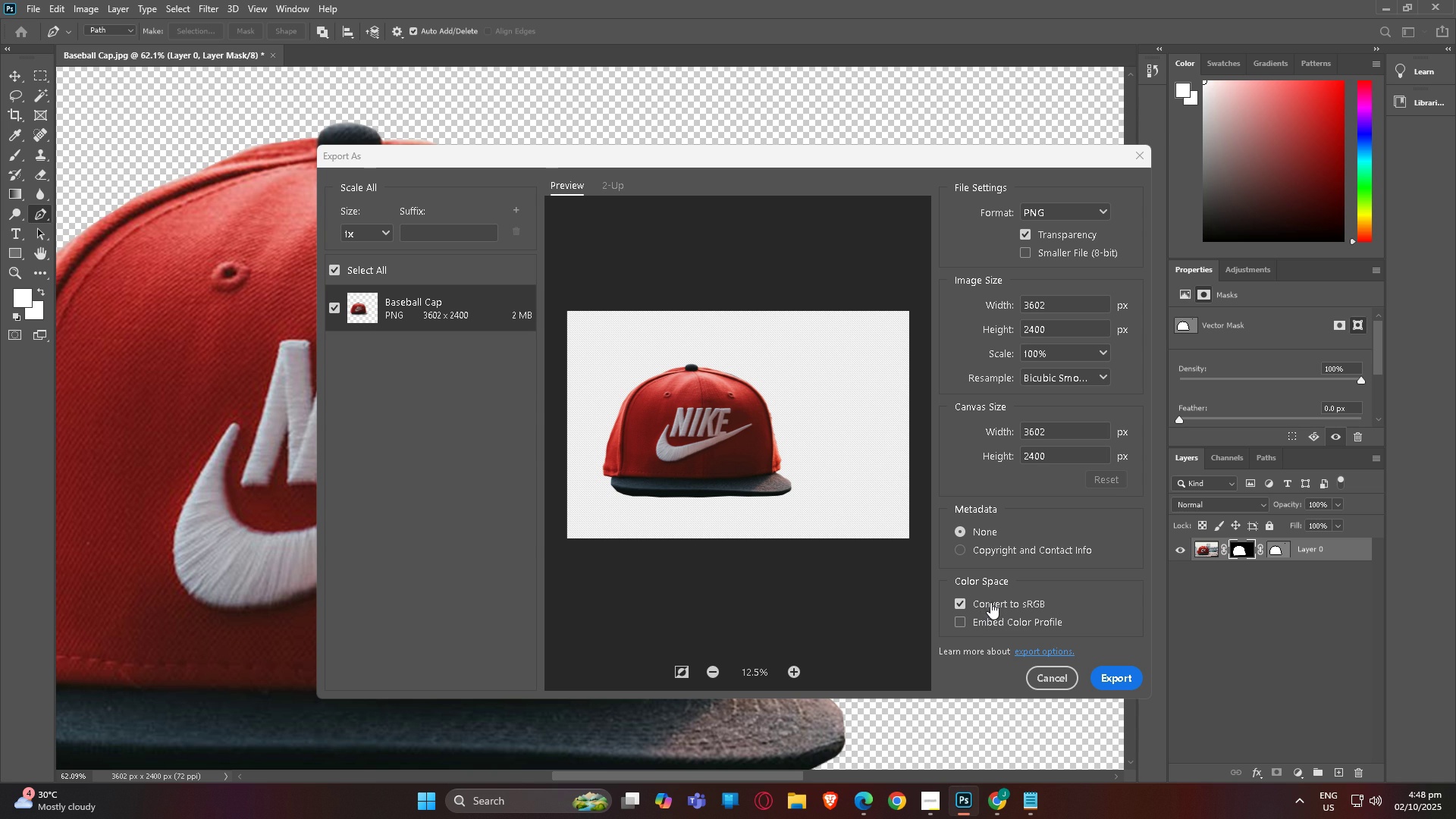 
wait(10.95)
 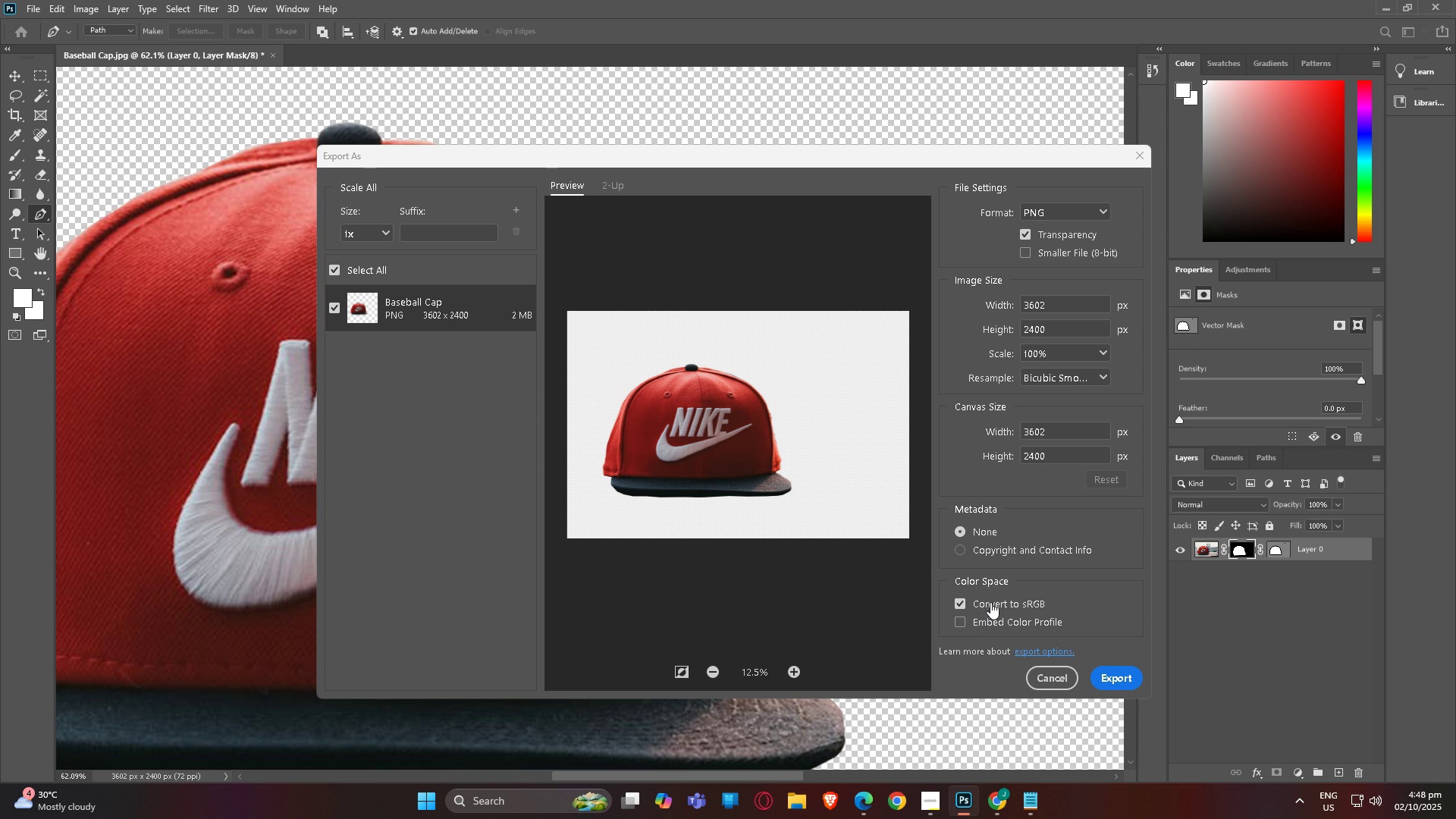 
left_click([495, 236])
 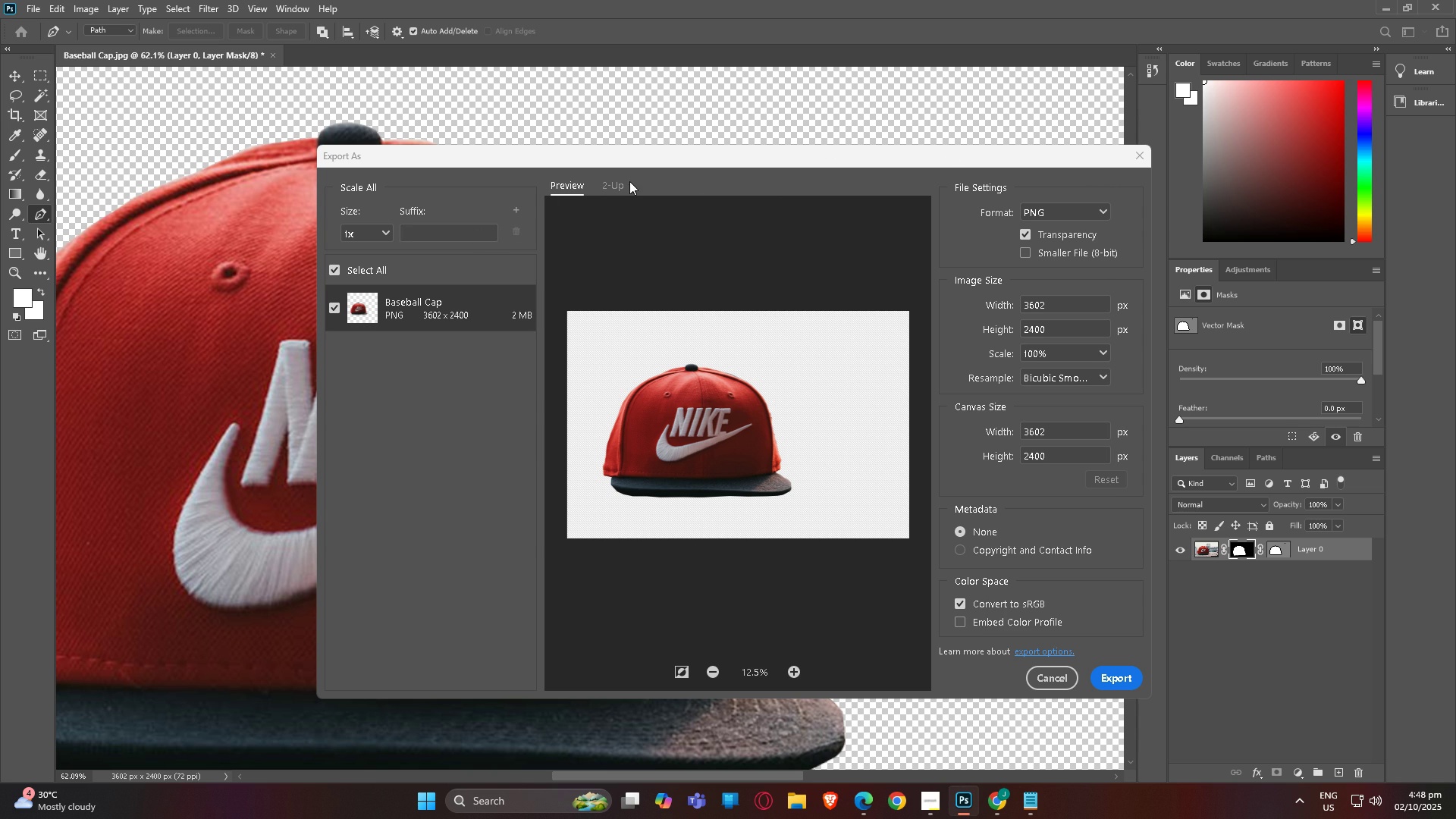 
double_click([620, 181])
 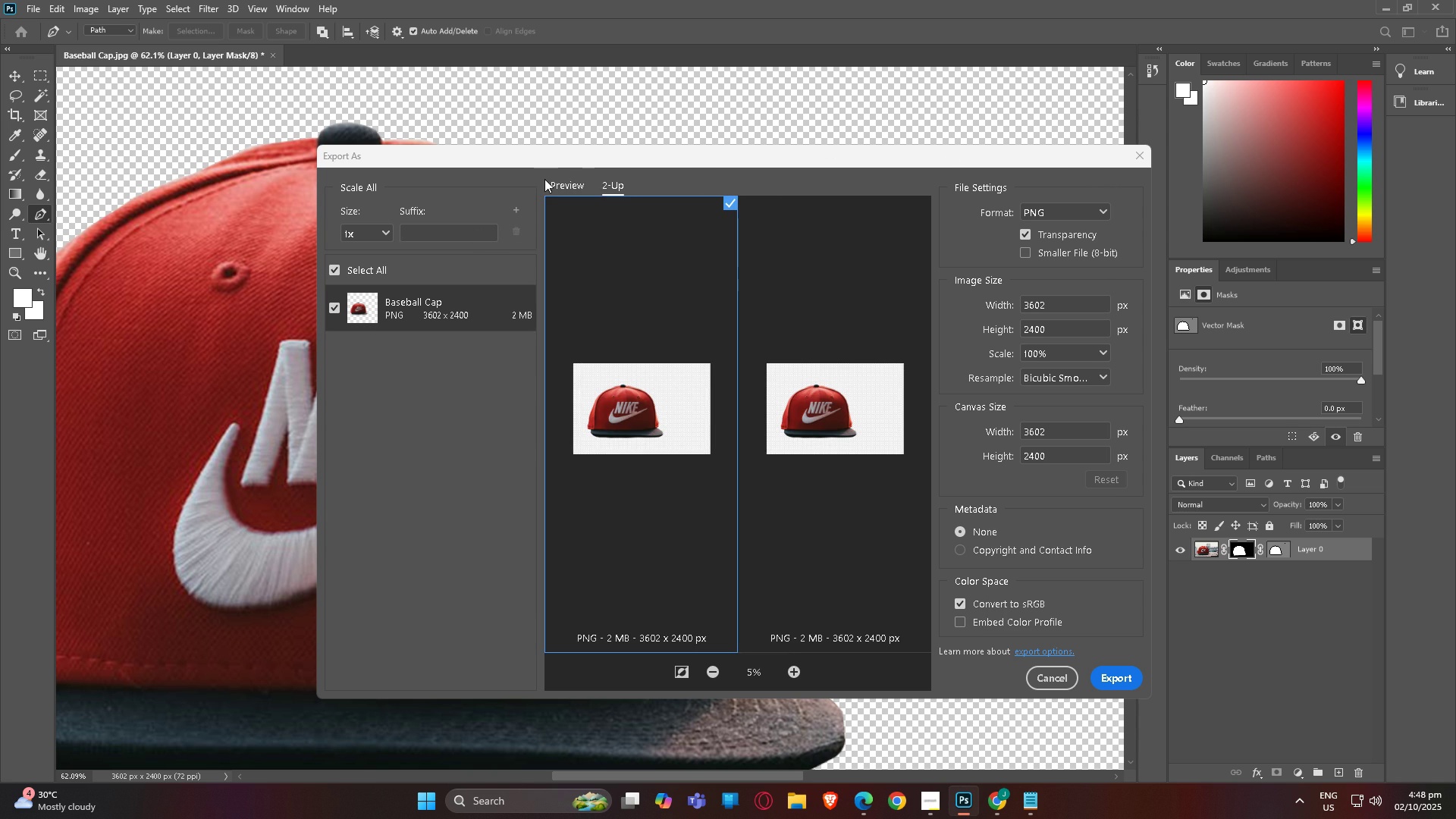 
left_click([544, 179])
 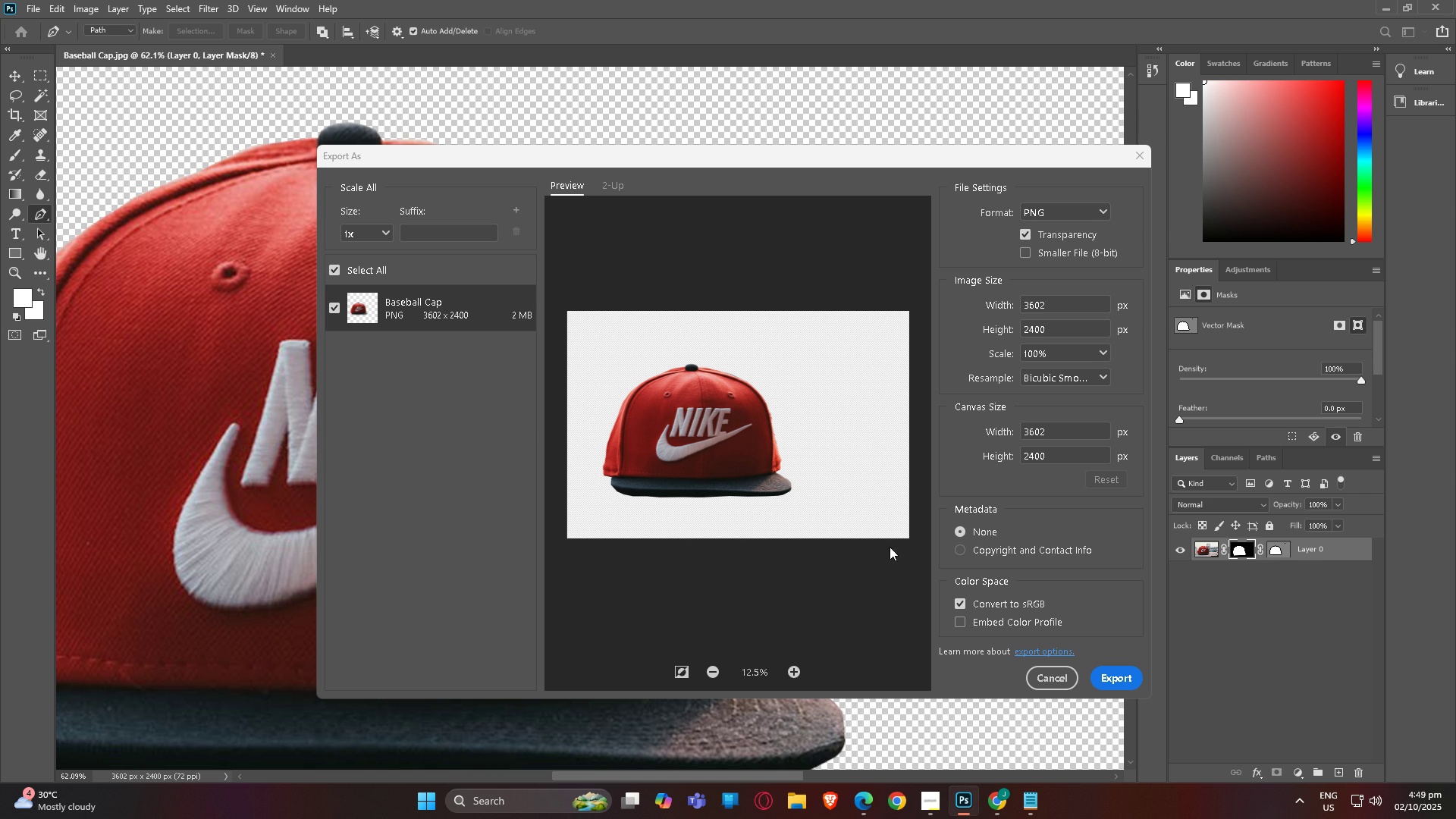 
wait(51.23)
 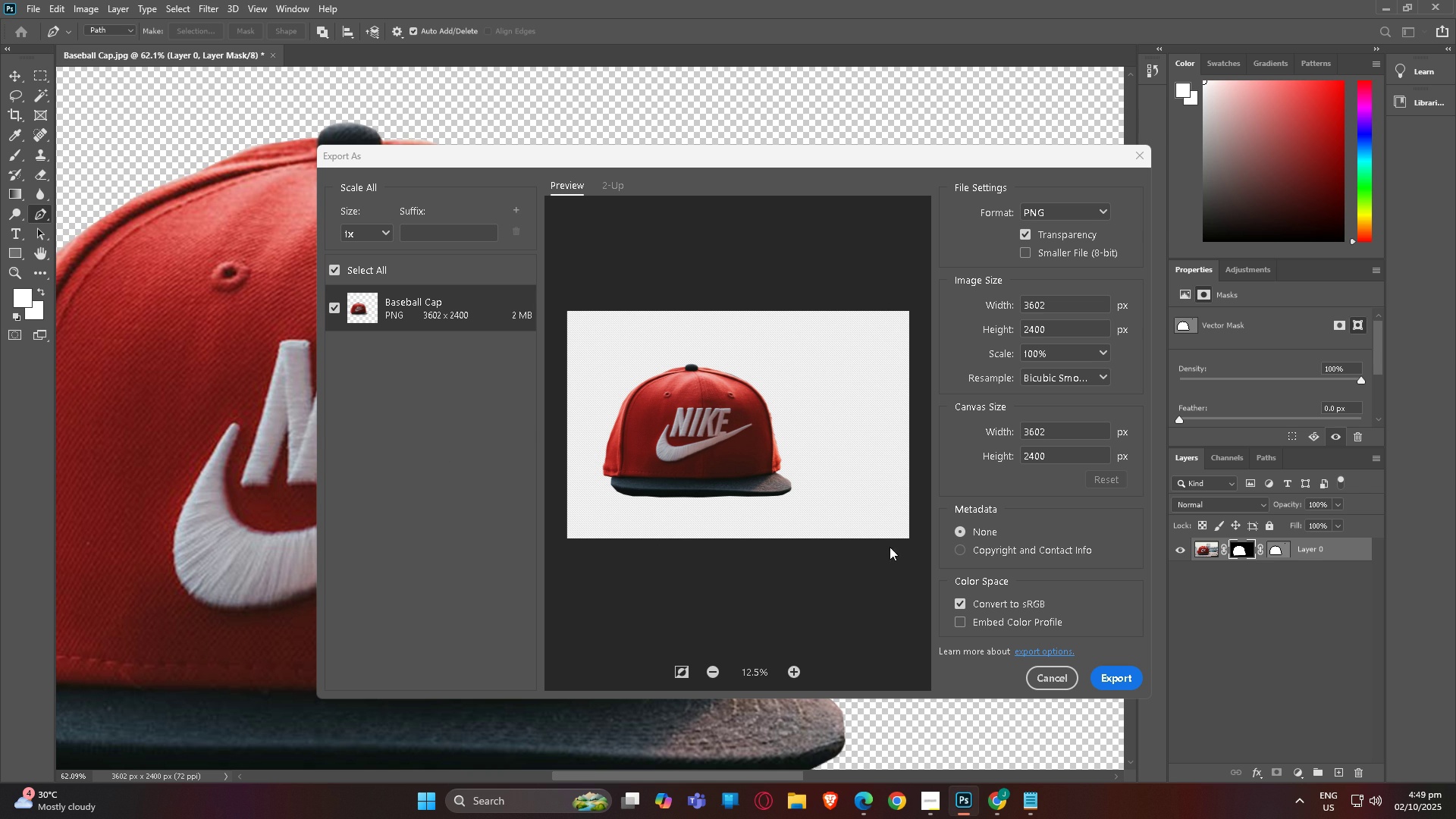 
left_click([1027, 804])
 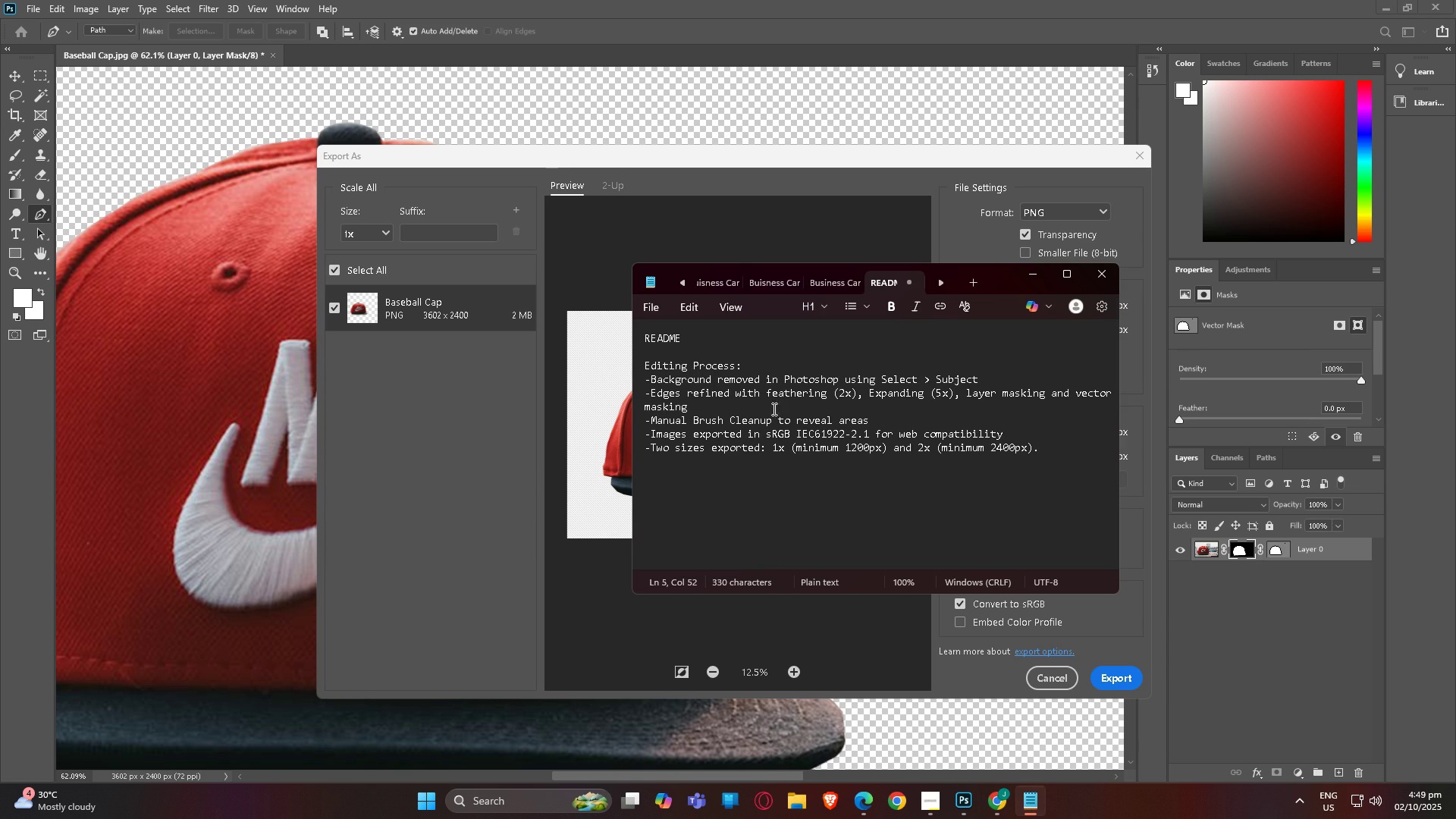 
left_click([872, 413])
 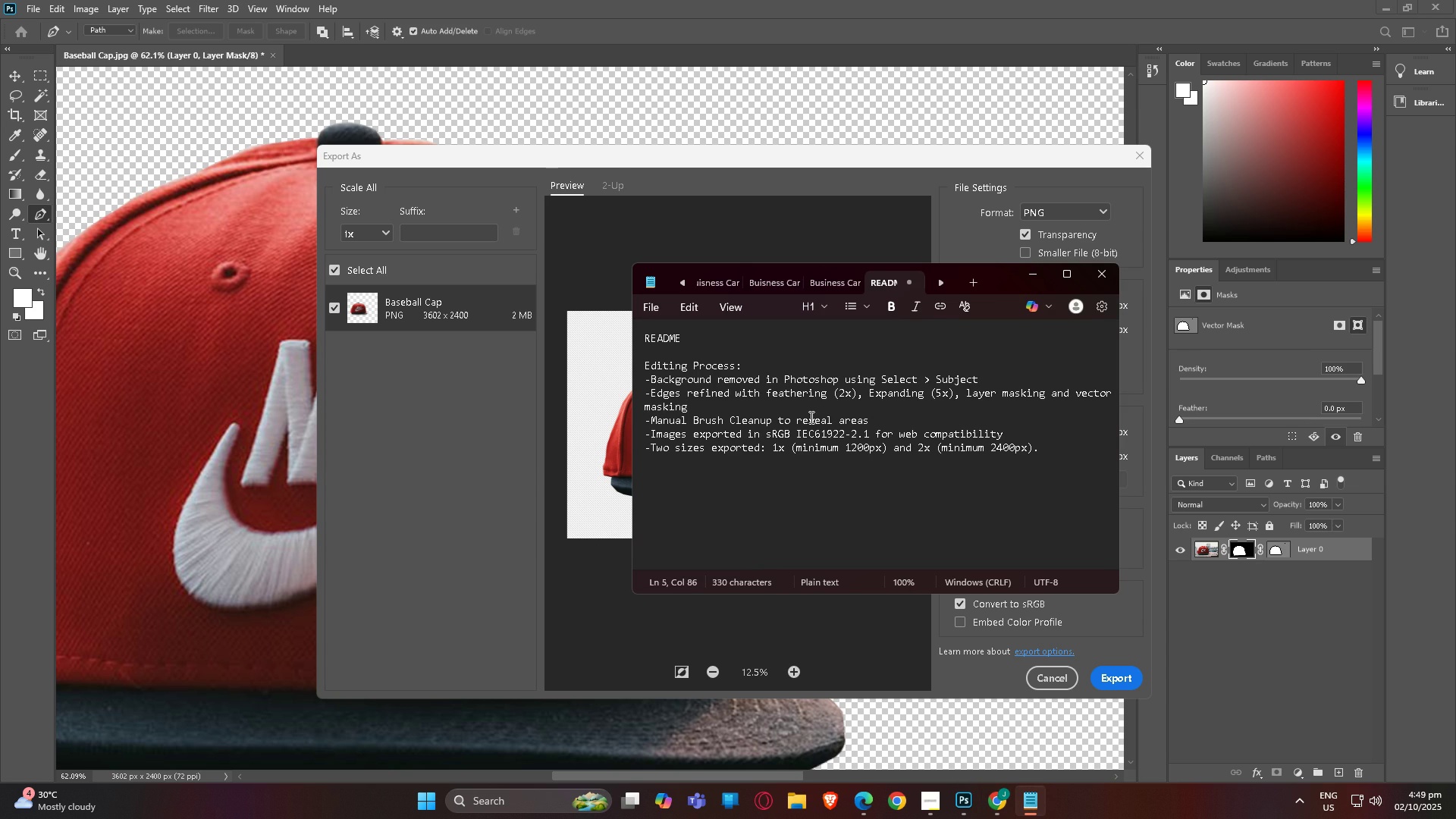 
left_click([809, 416])
 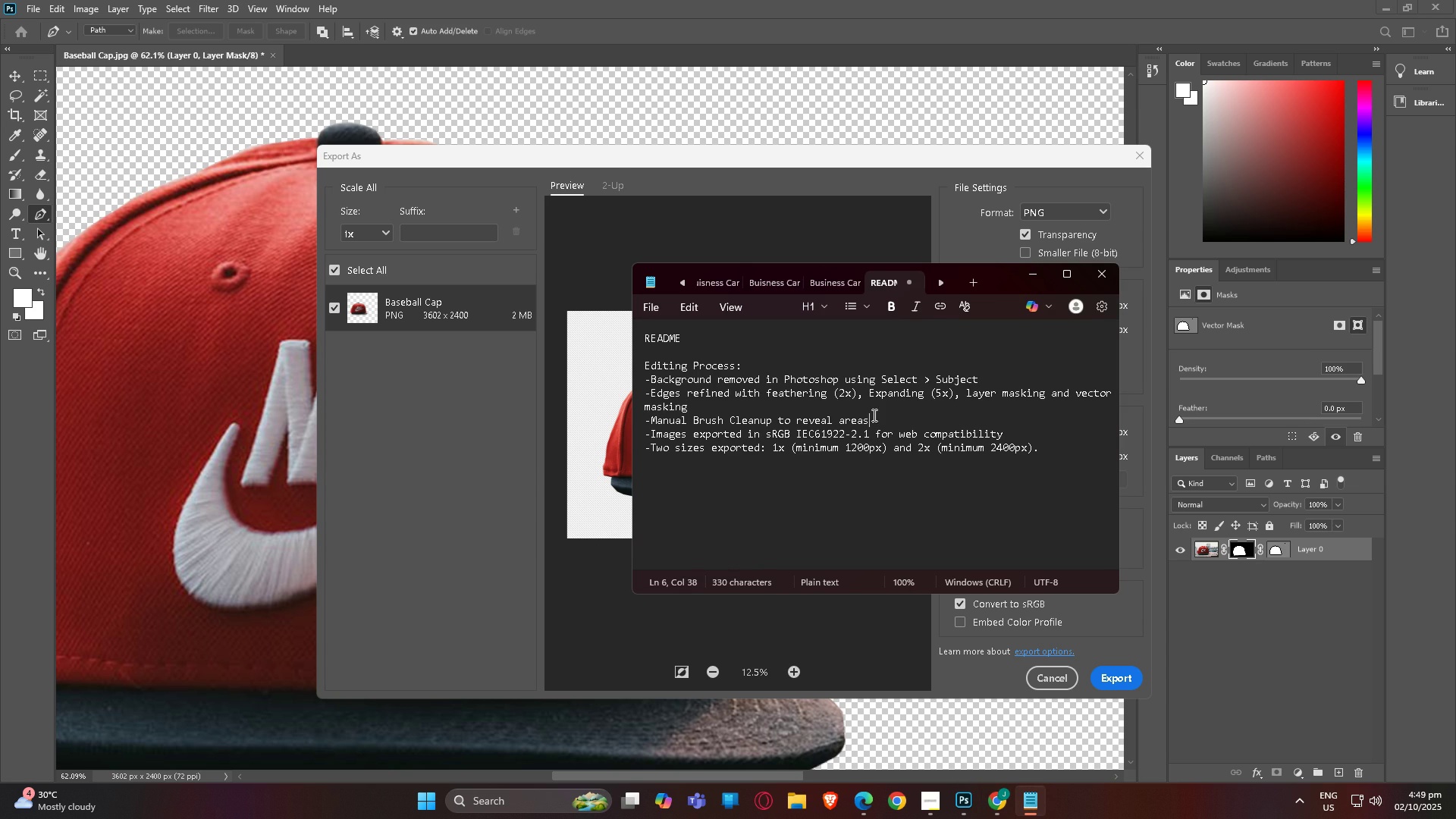 
double_click([873, 415])